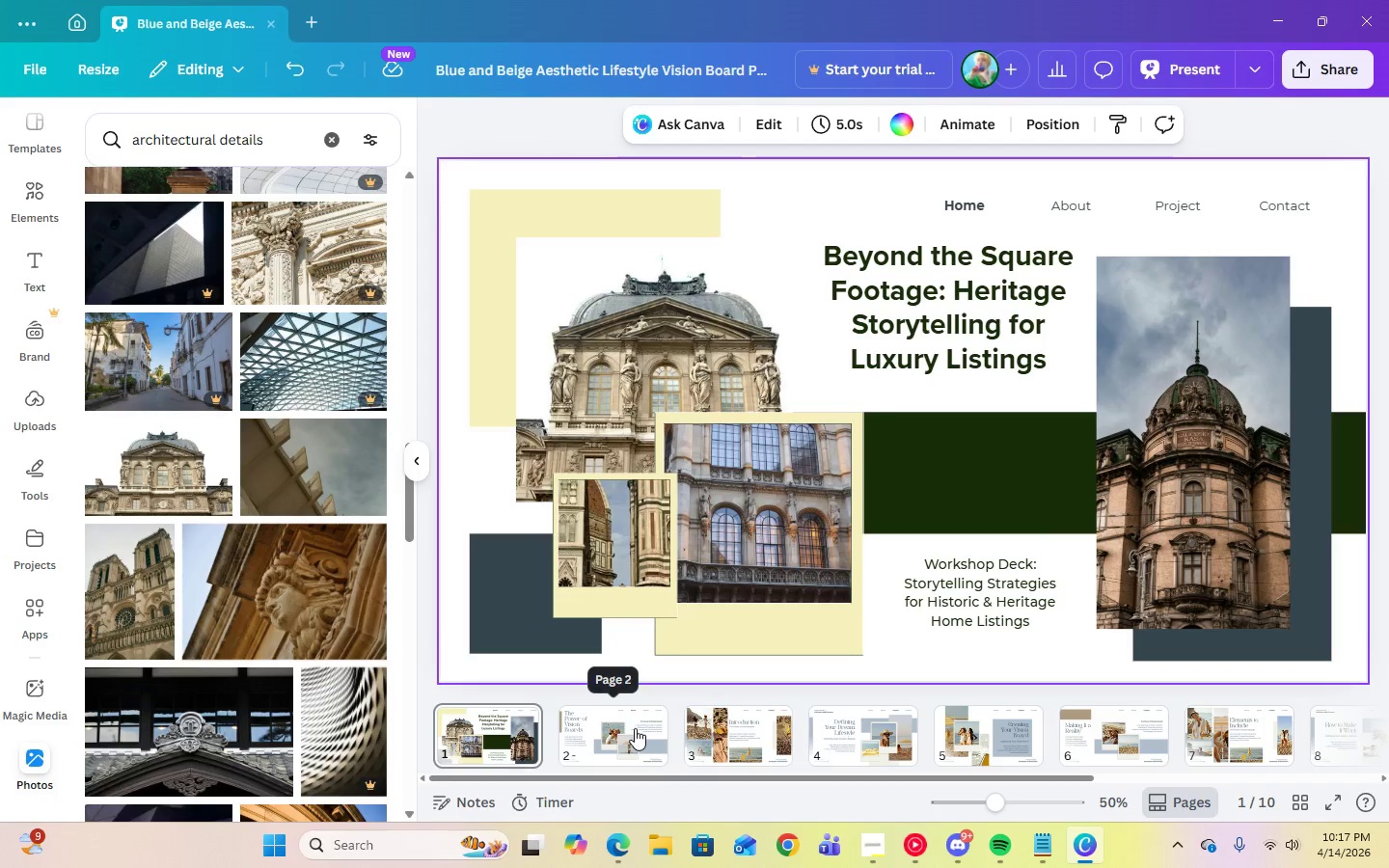 
left_click([635, 728])
 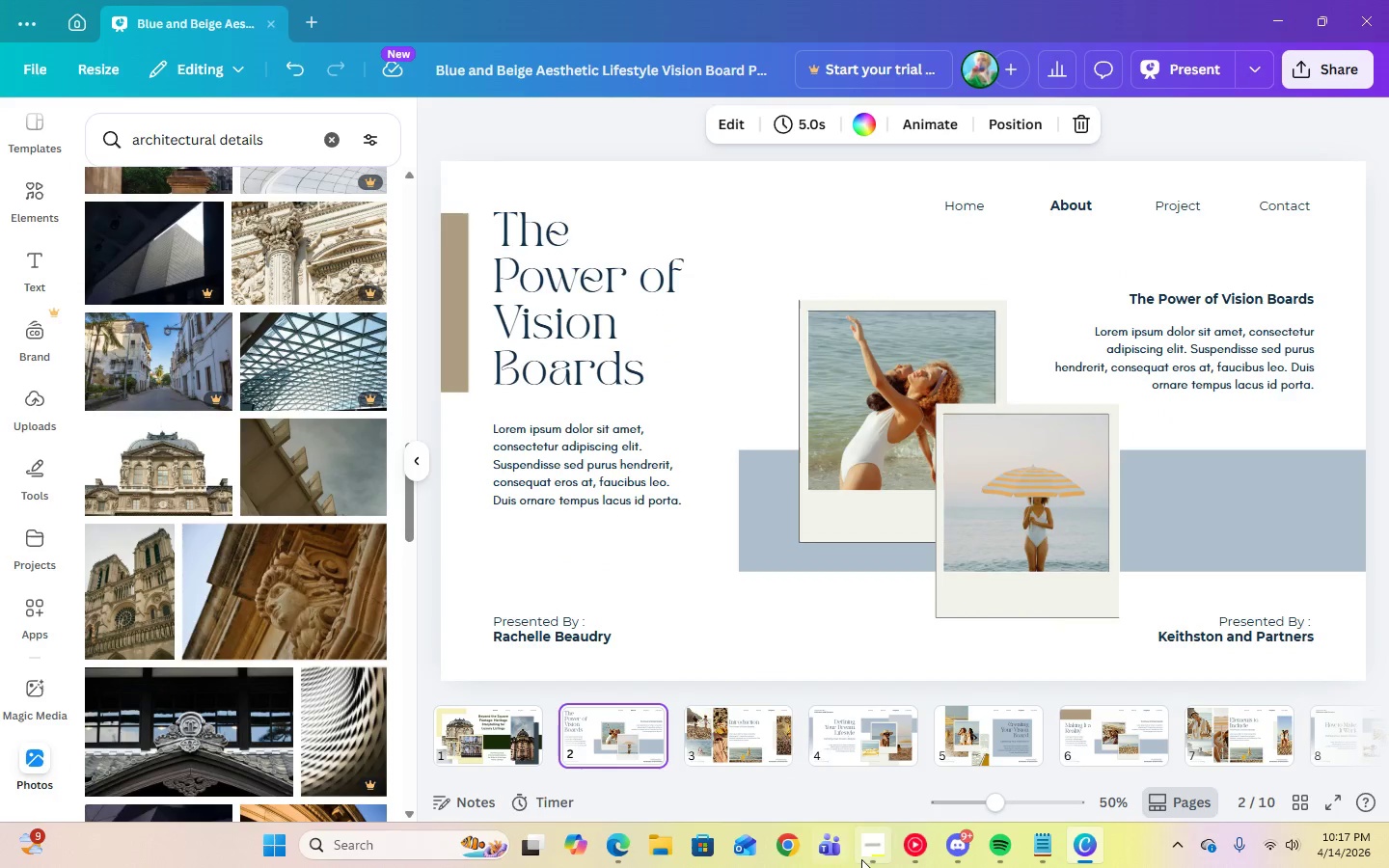 
left_click([869, 855])